 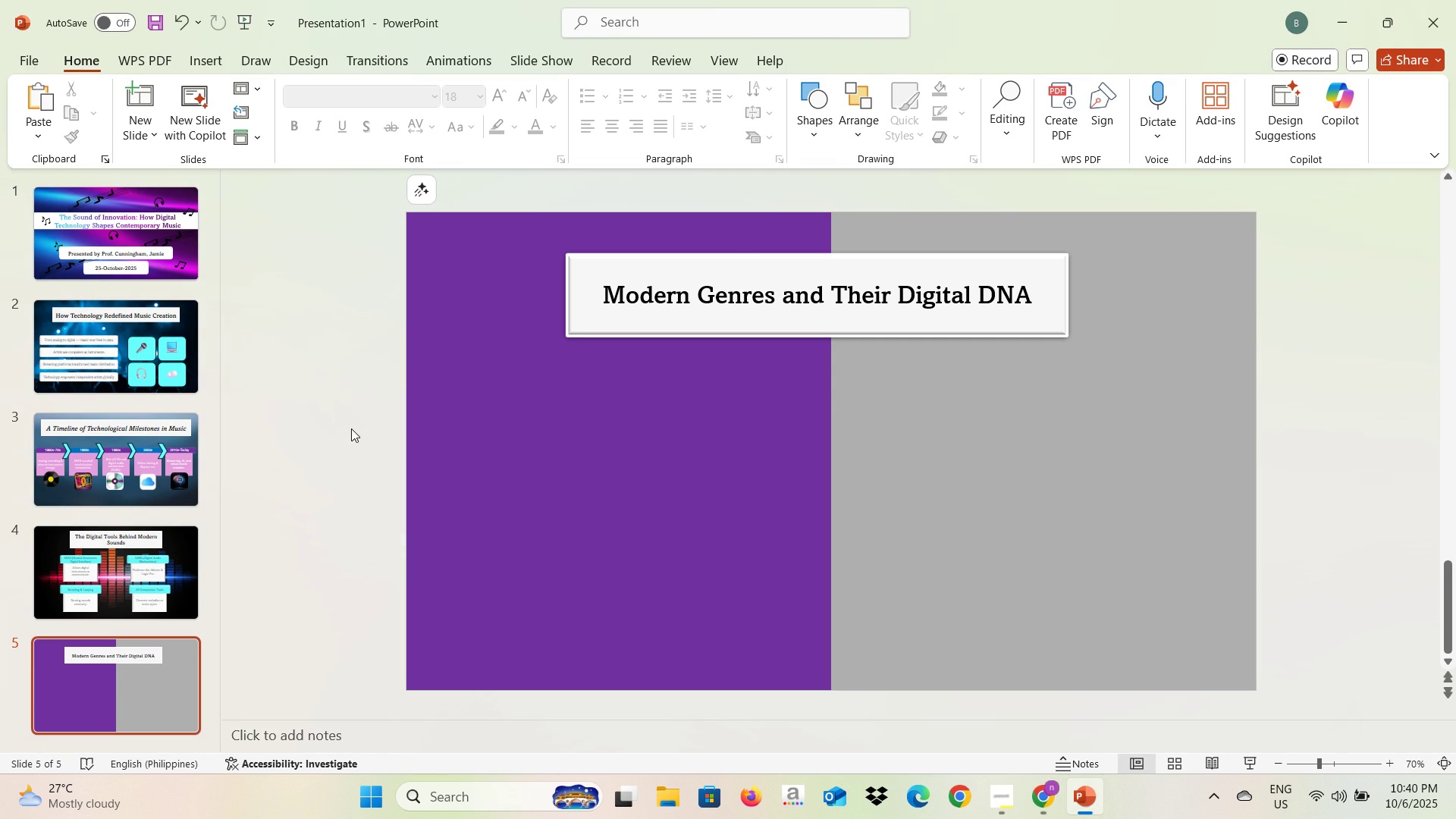 
key(Alt+AltLeft)
 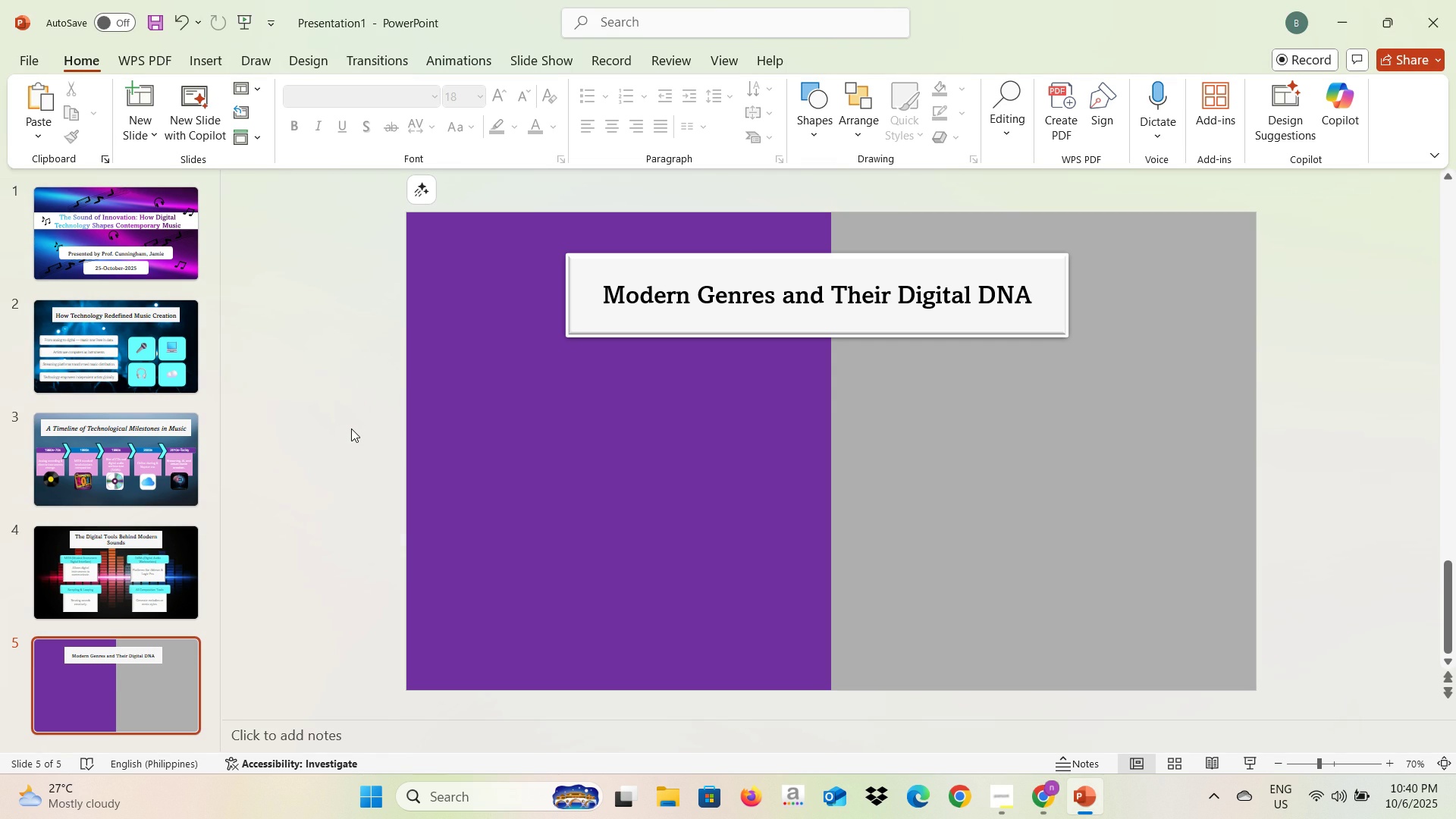 
key(Alt+Tab)
 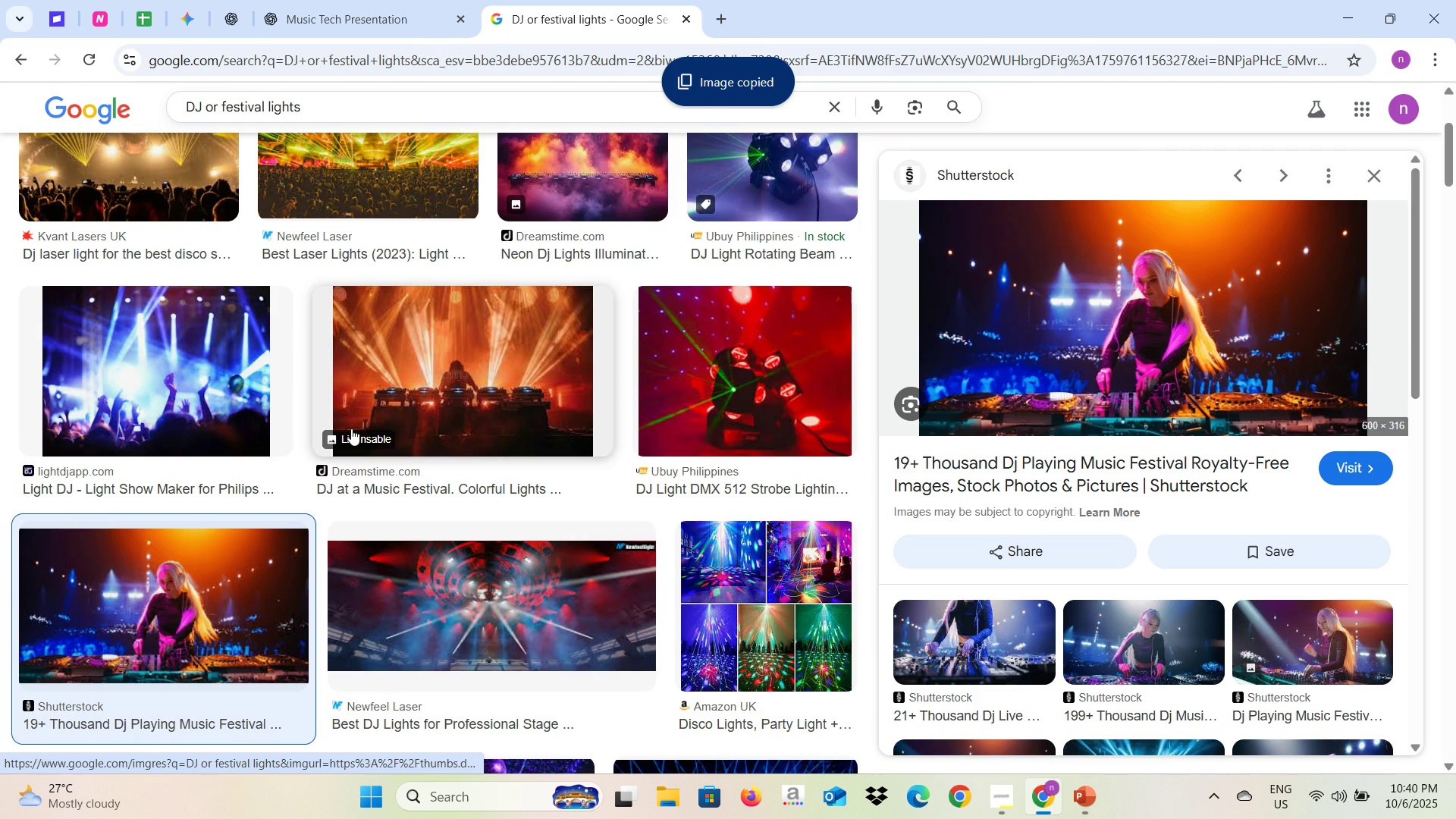 
key(Alt+AltLeft)
 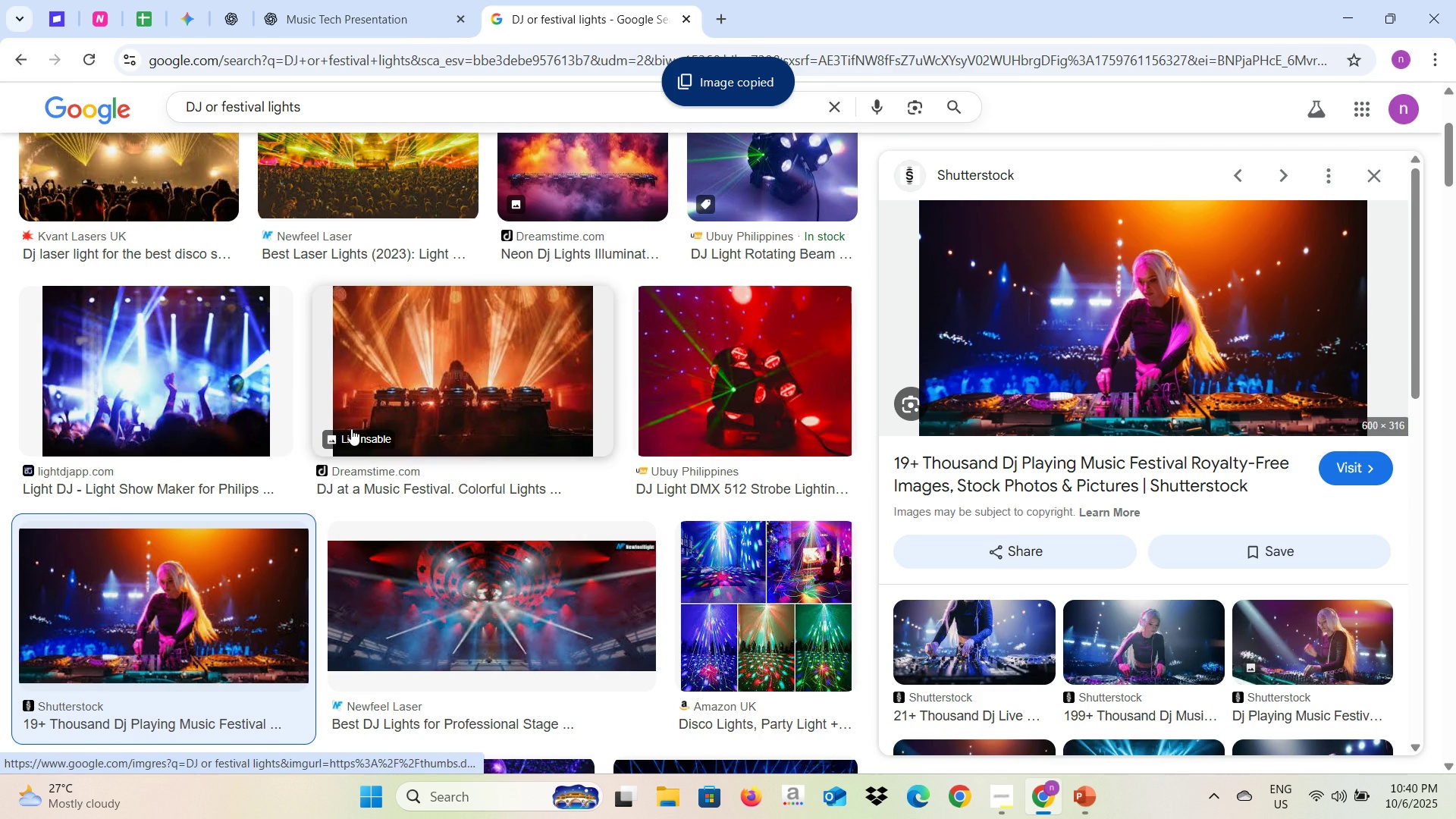 
key(Alt+Tab)
 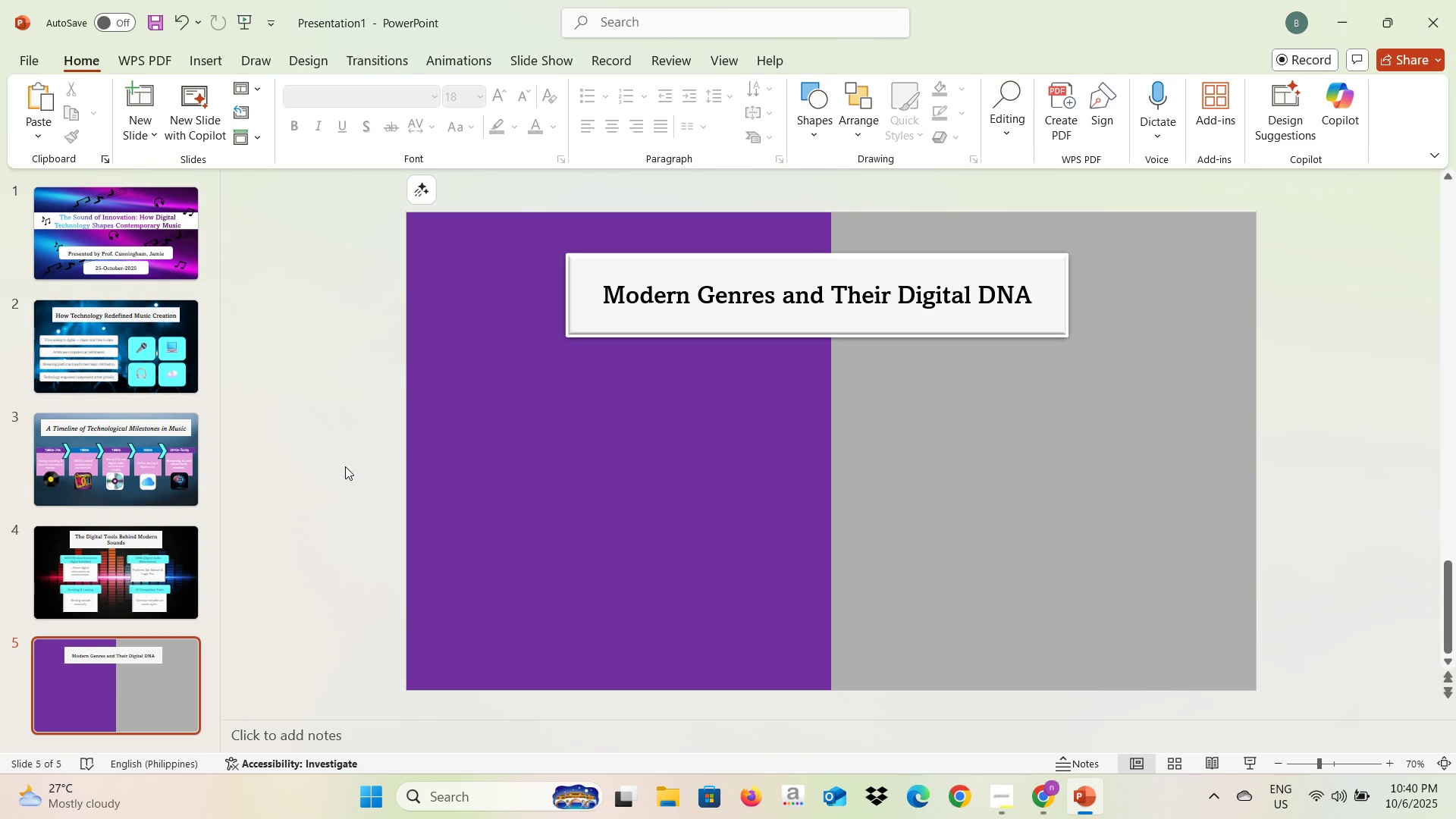 
left_click([345, 466])